 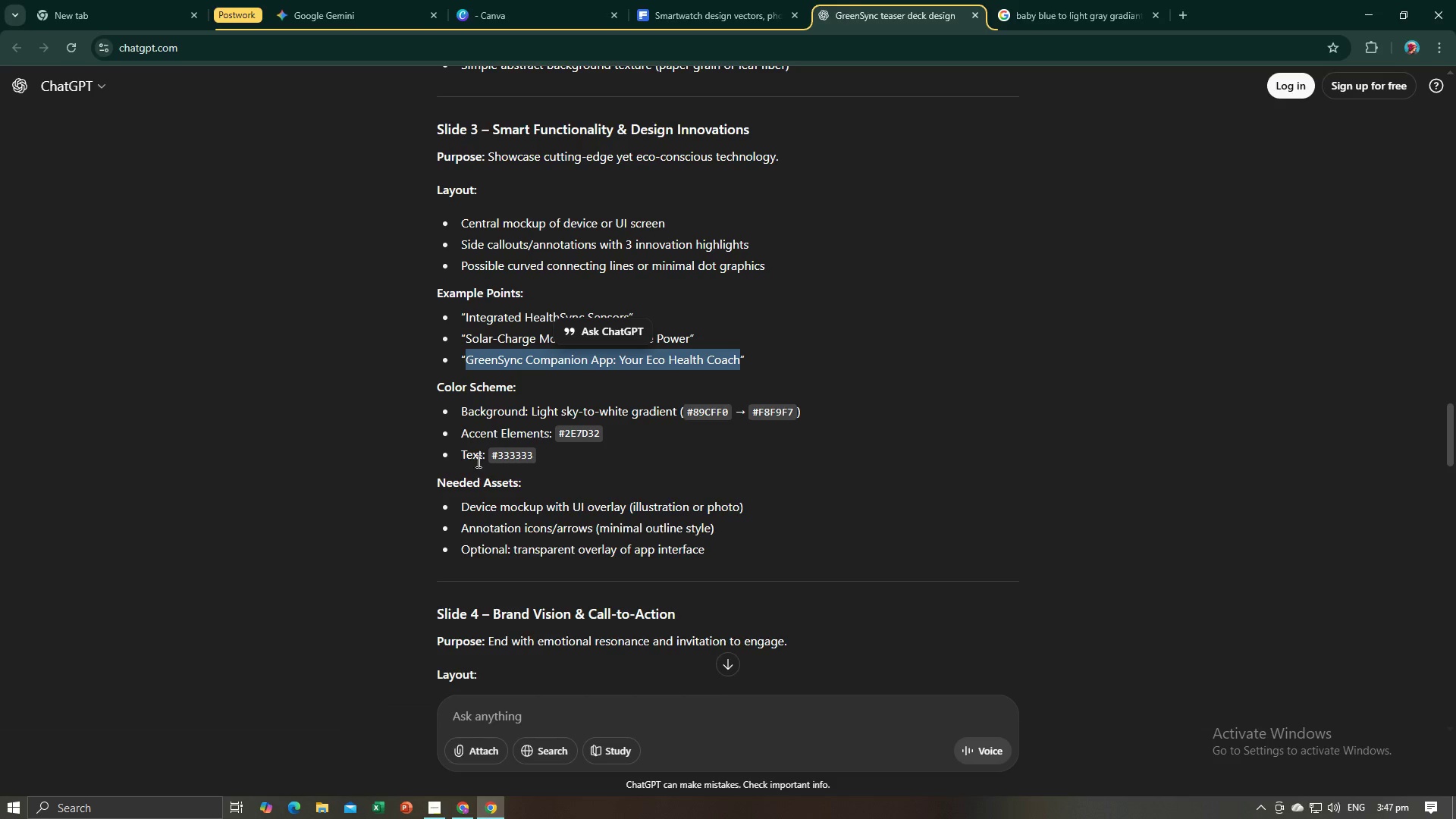 
left_click([313, 502])
 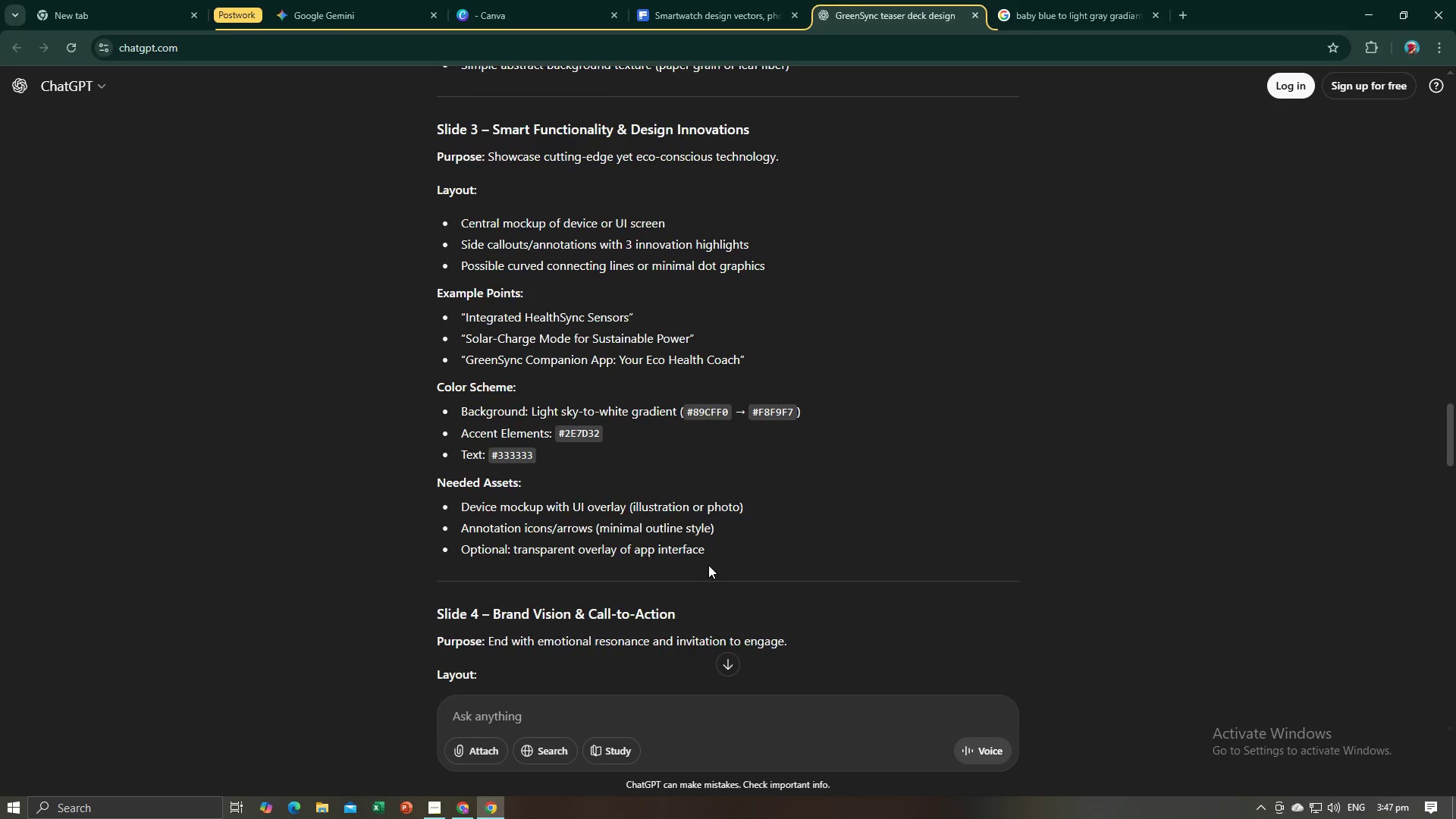 
scroll: coordinate [711, 566], scroll_direction: down, amount: 5.0
 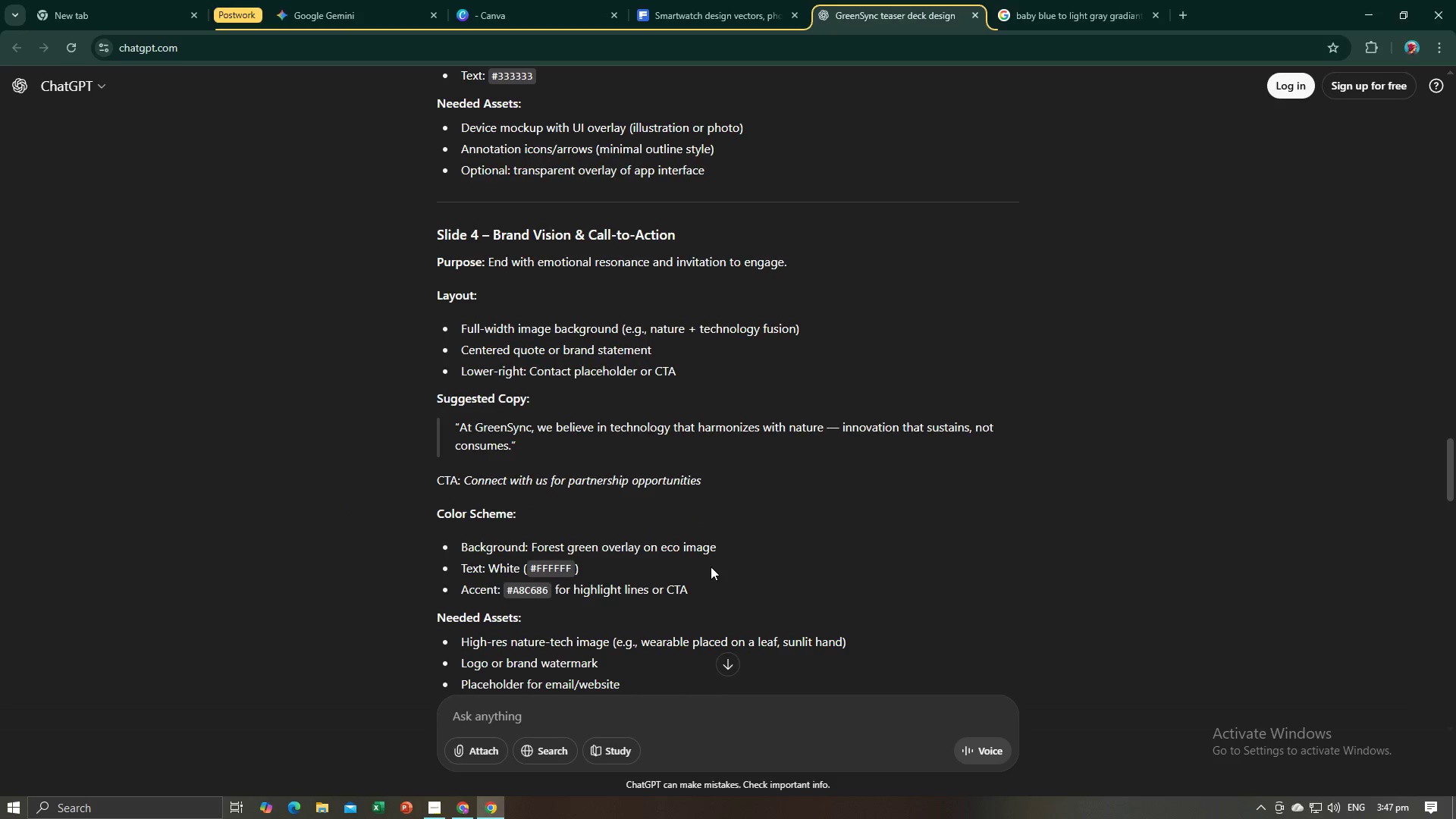 
key(Alt+AltLeft)
 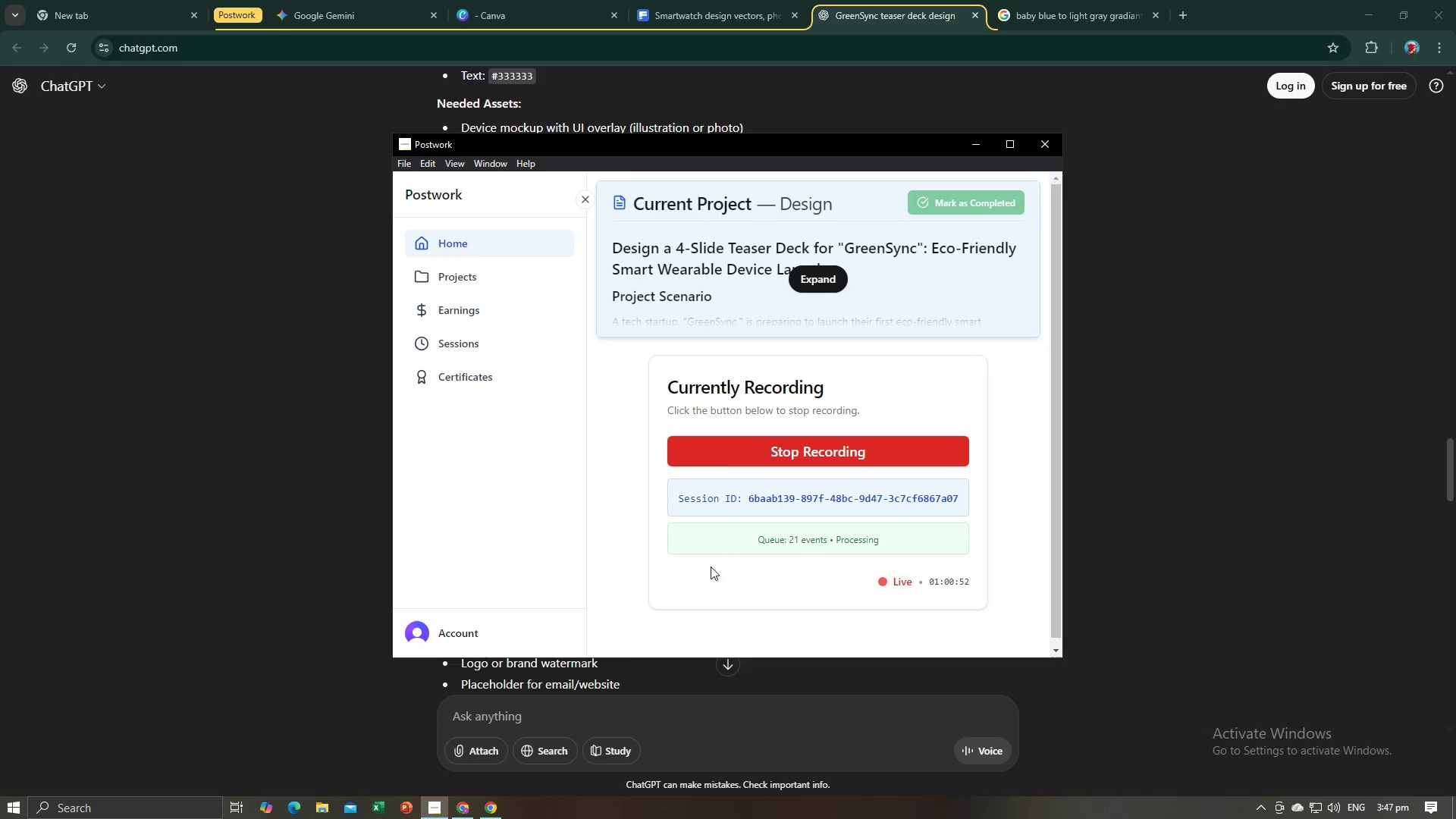 
key(Alt+Tab)